 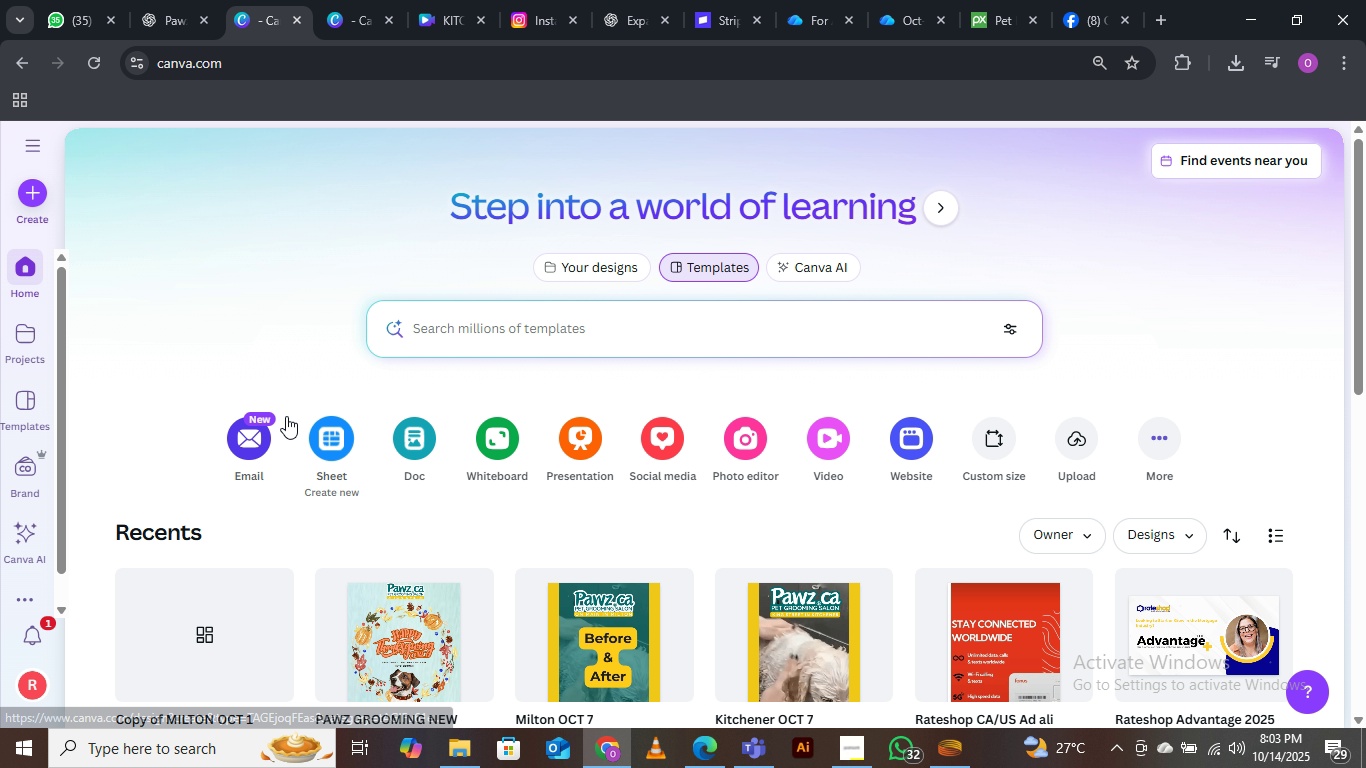 
left_click([711, 745])
 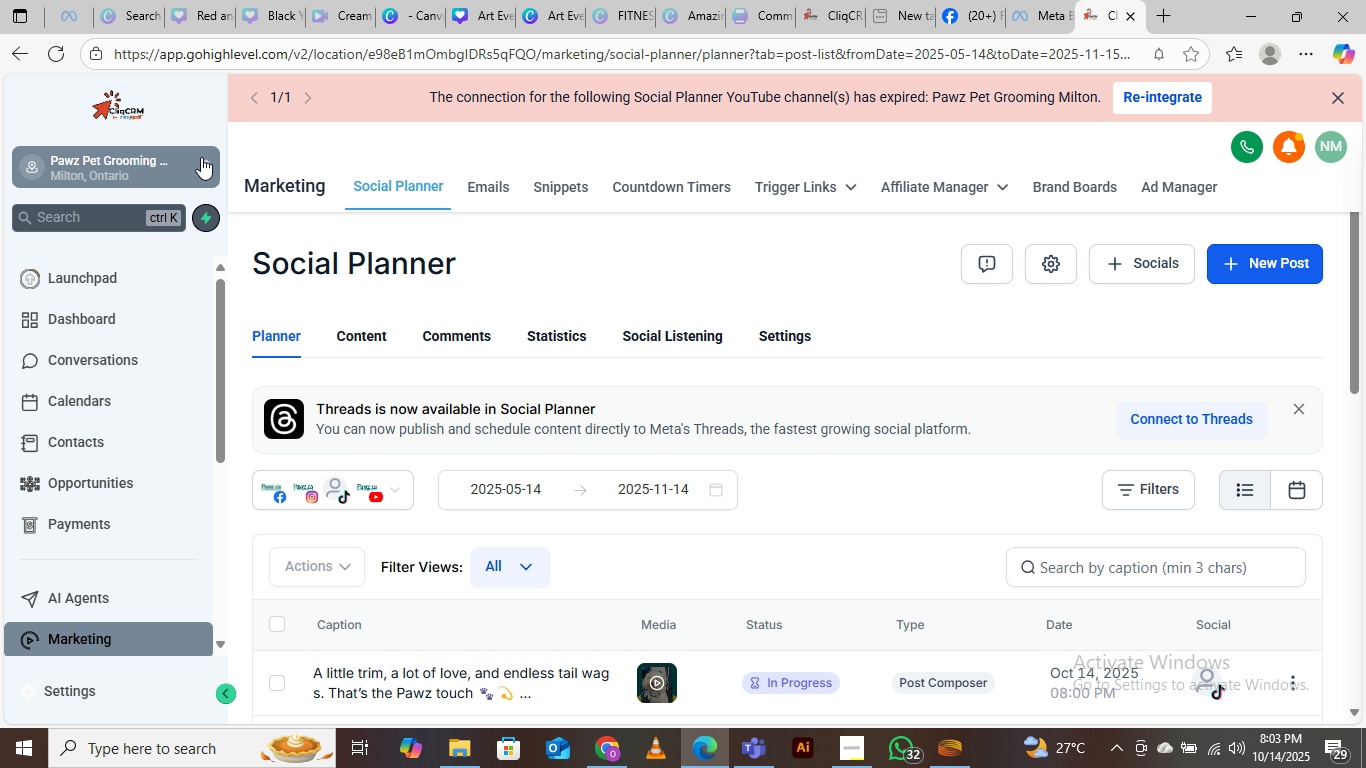 
left_click([131, 5])
 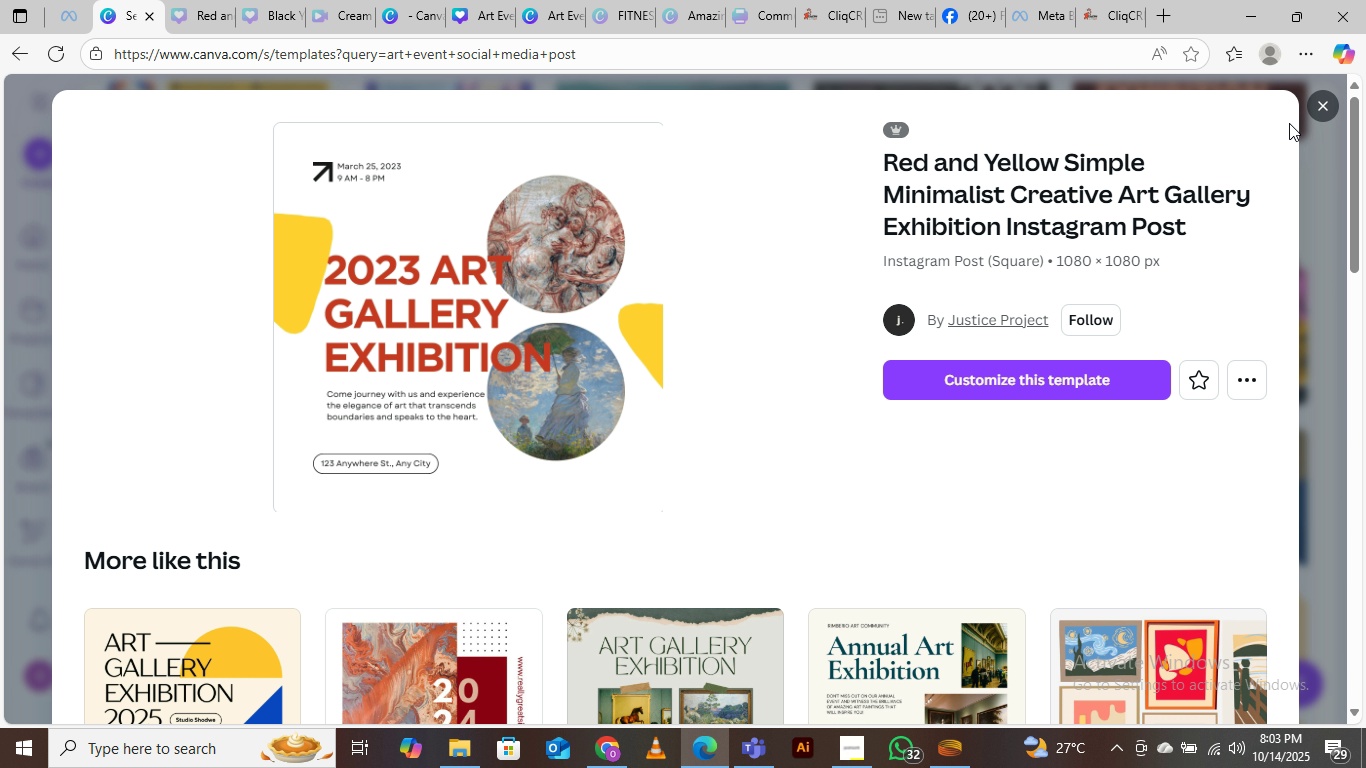 
left_click([1307, 99])
 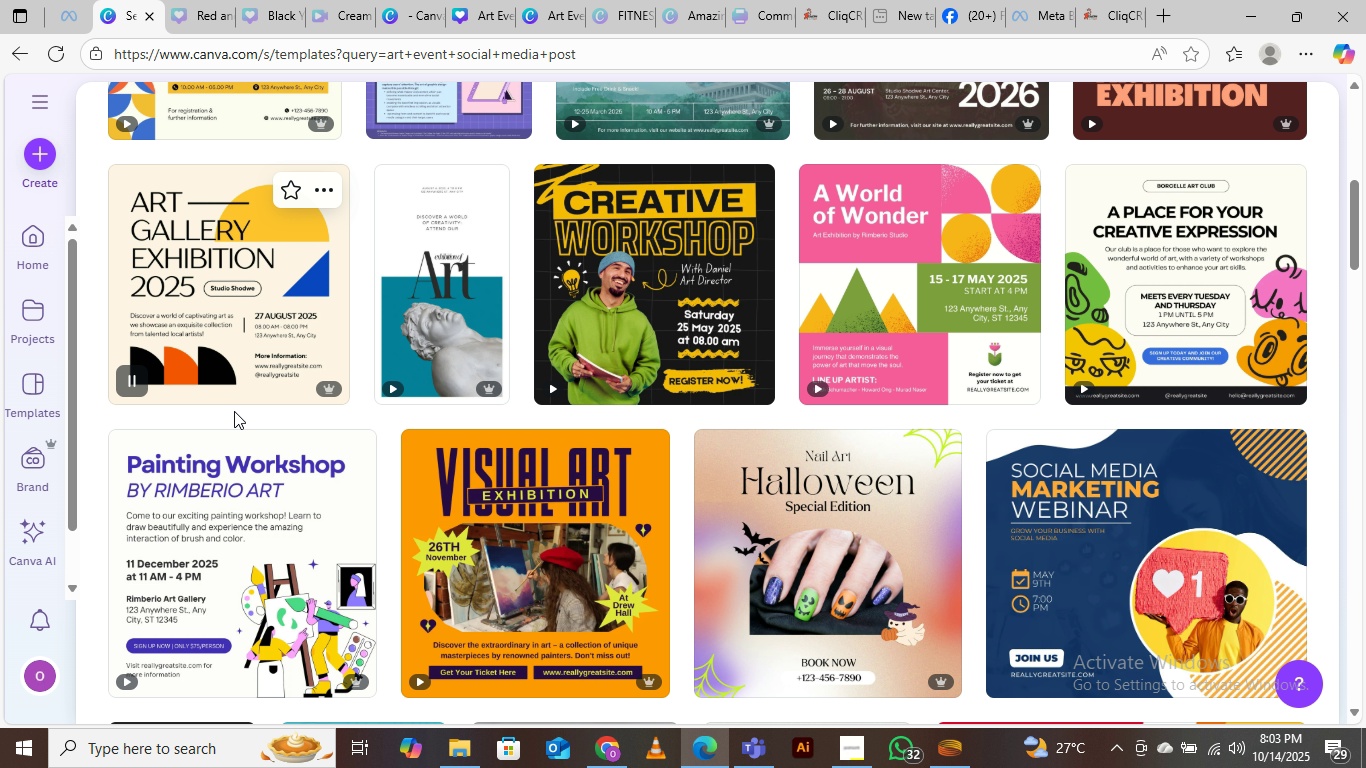 
scroll: coordinate [234, 356], scroll_direction: up, amount: 9.0
 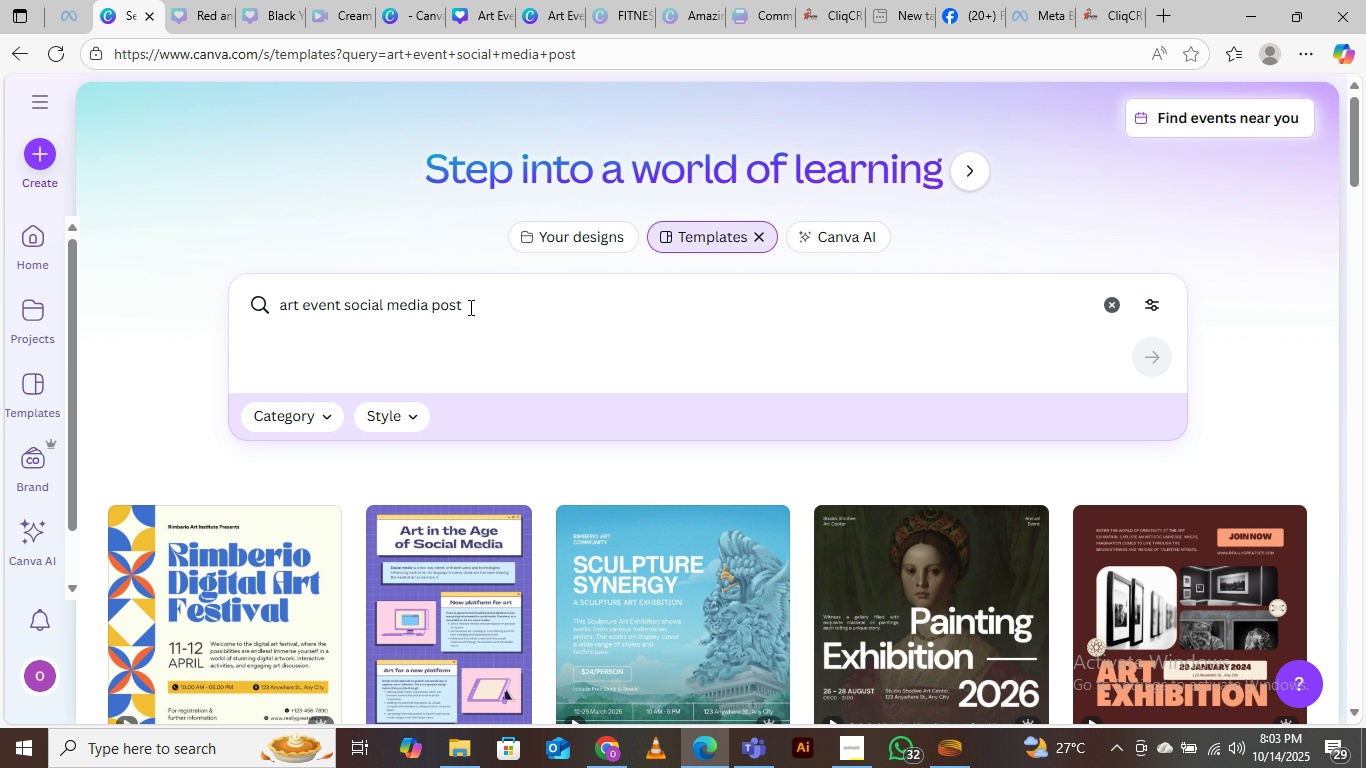 
left_click_drag(start_coordinate=[508, 309], to_coordinate=[209, 301])
 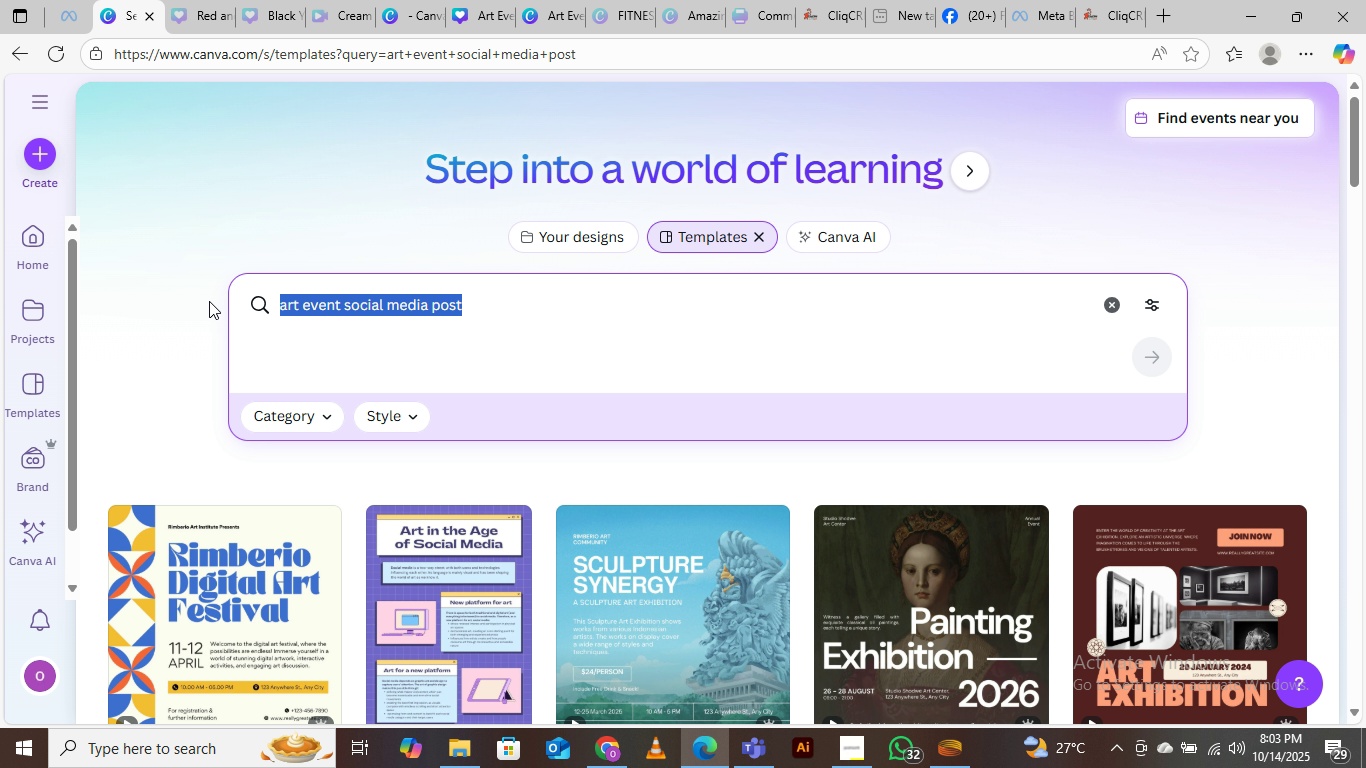 
type(cafe )
 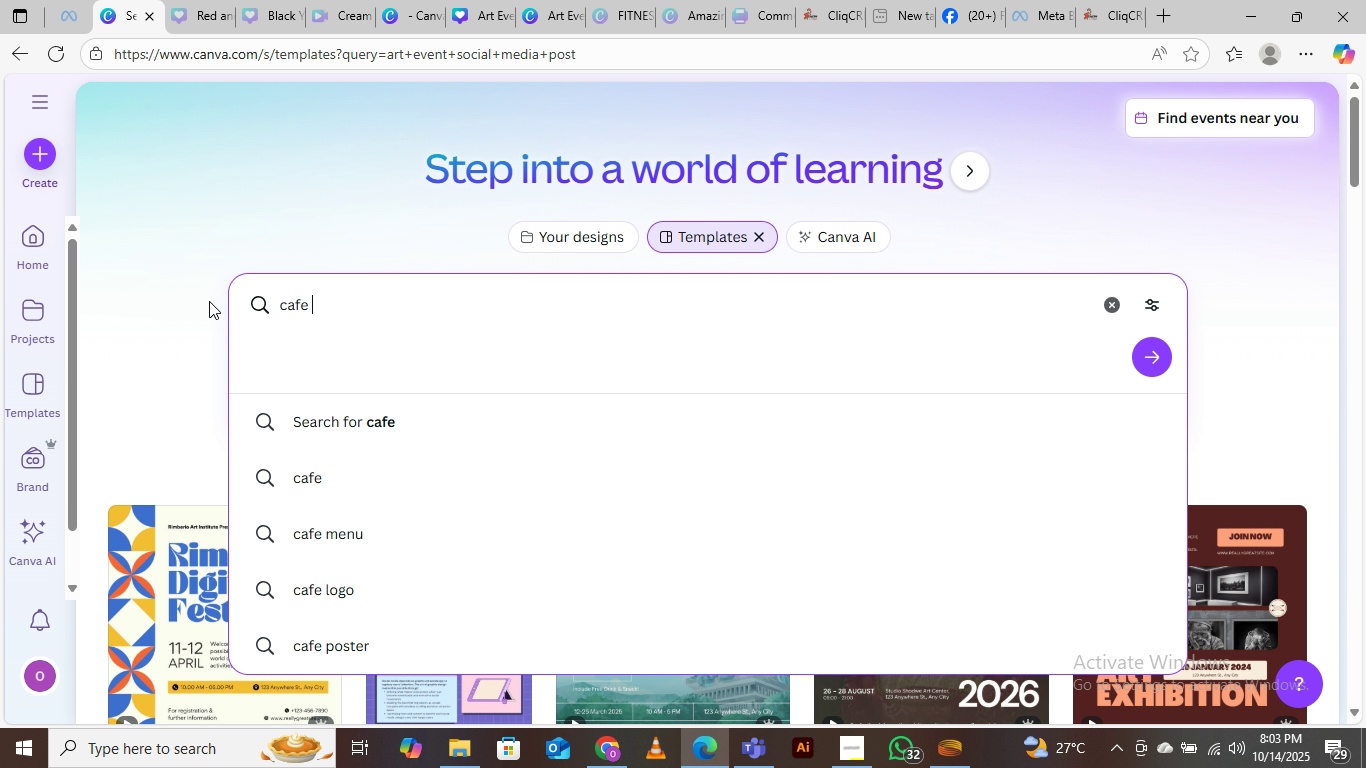 
type(socual)
key(Backspace)
key(Backspace)
key(Backspace)
type(ial media design)
 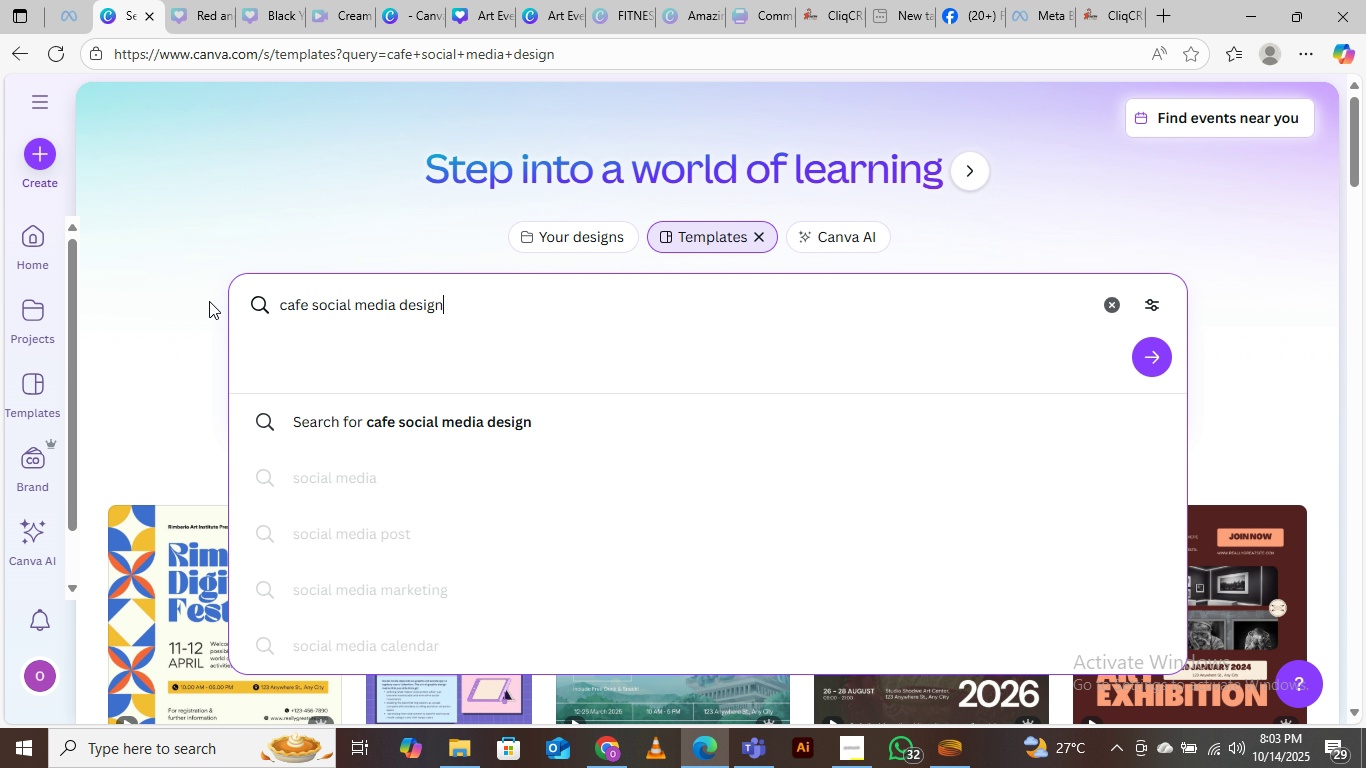 
key(Enter)
 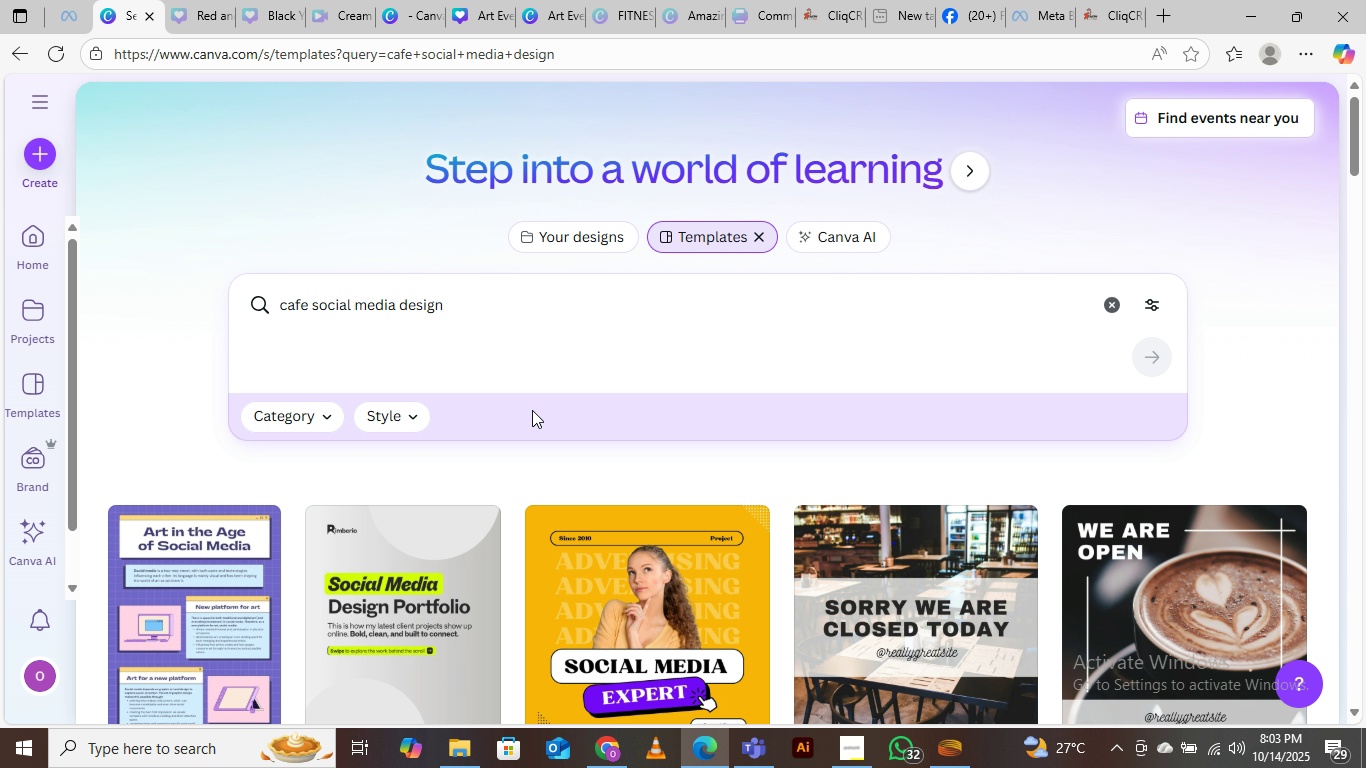 
scroll: coordinate [599, 423], scroll_direction: down, amount: 6.0
 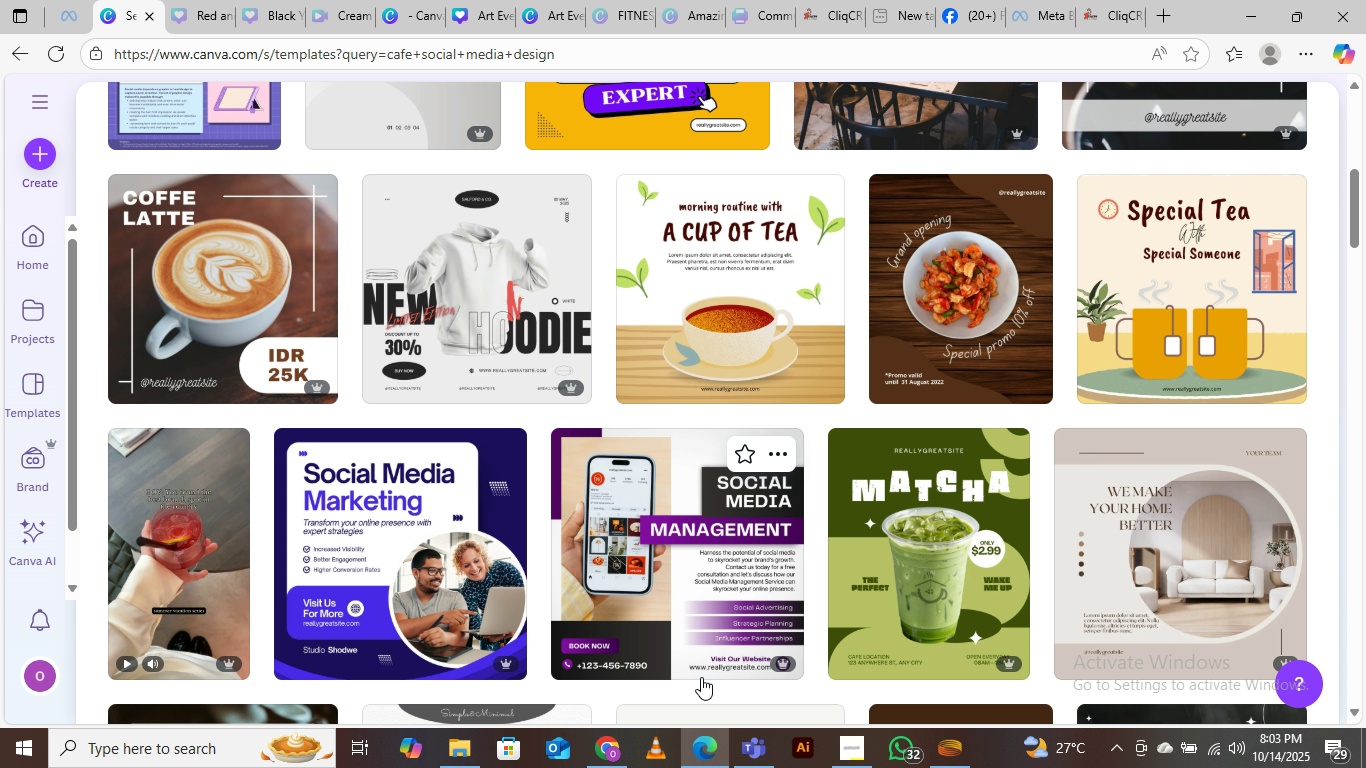 
left_click([615, 743])
 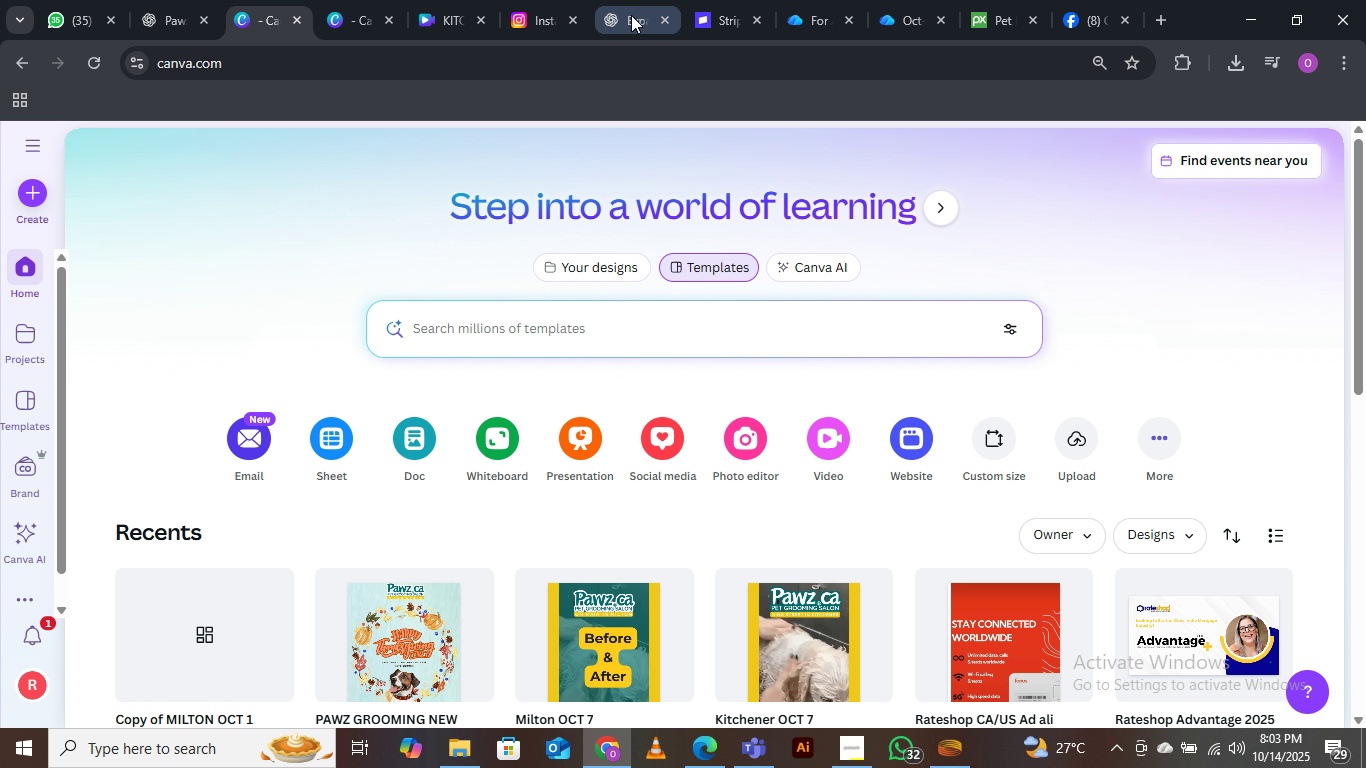 
left_click([631, 15])
 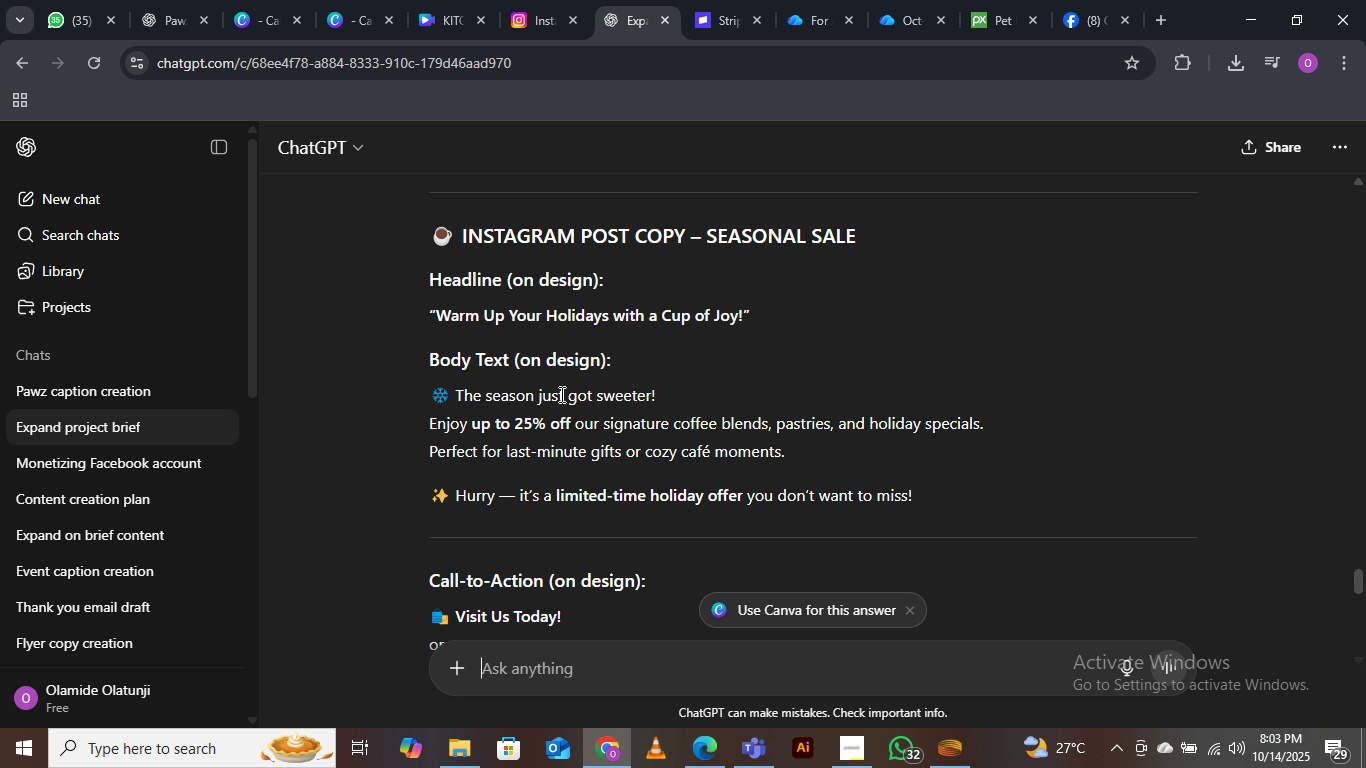 
wait(9.85)
 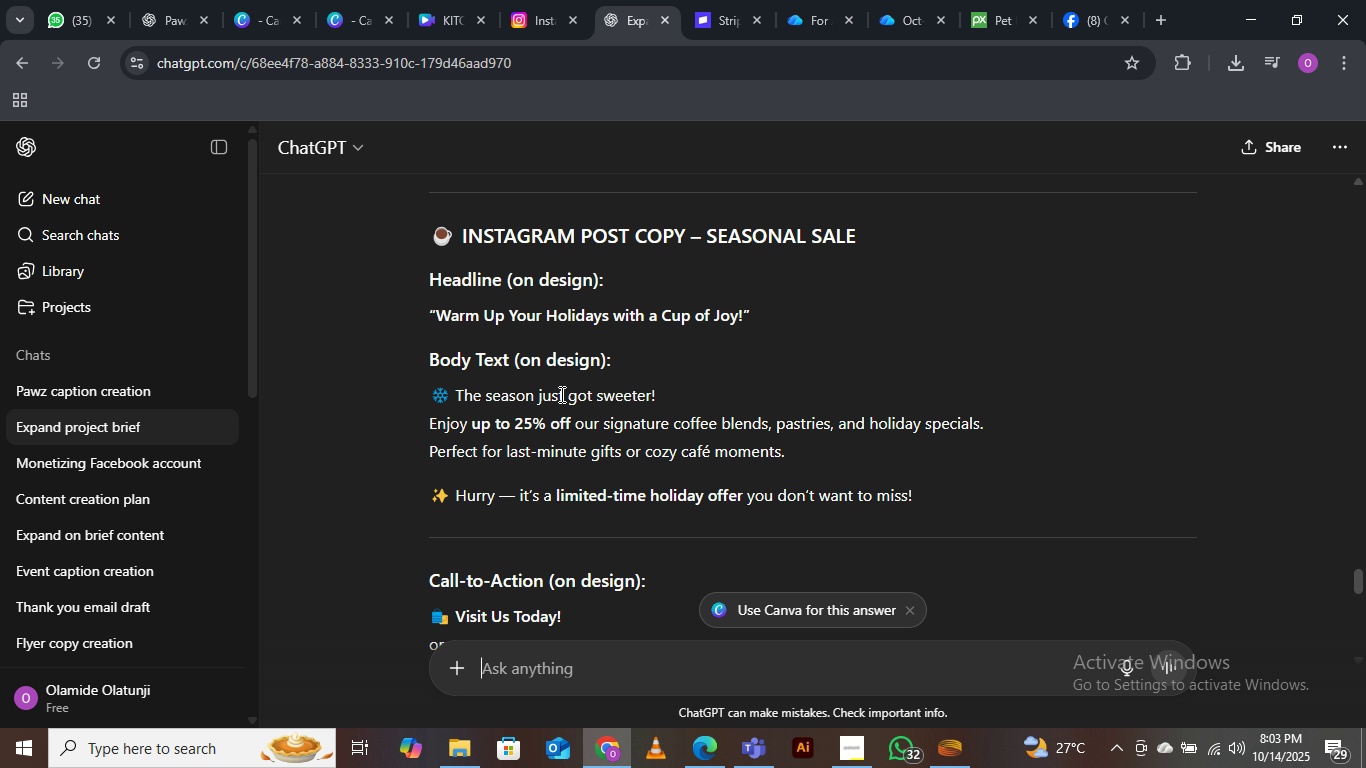 
left_click([257, 14])
 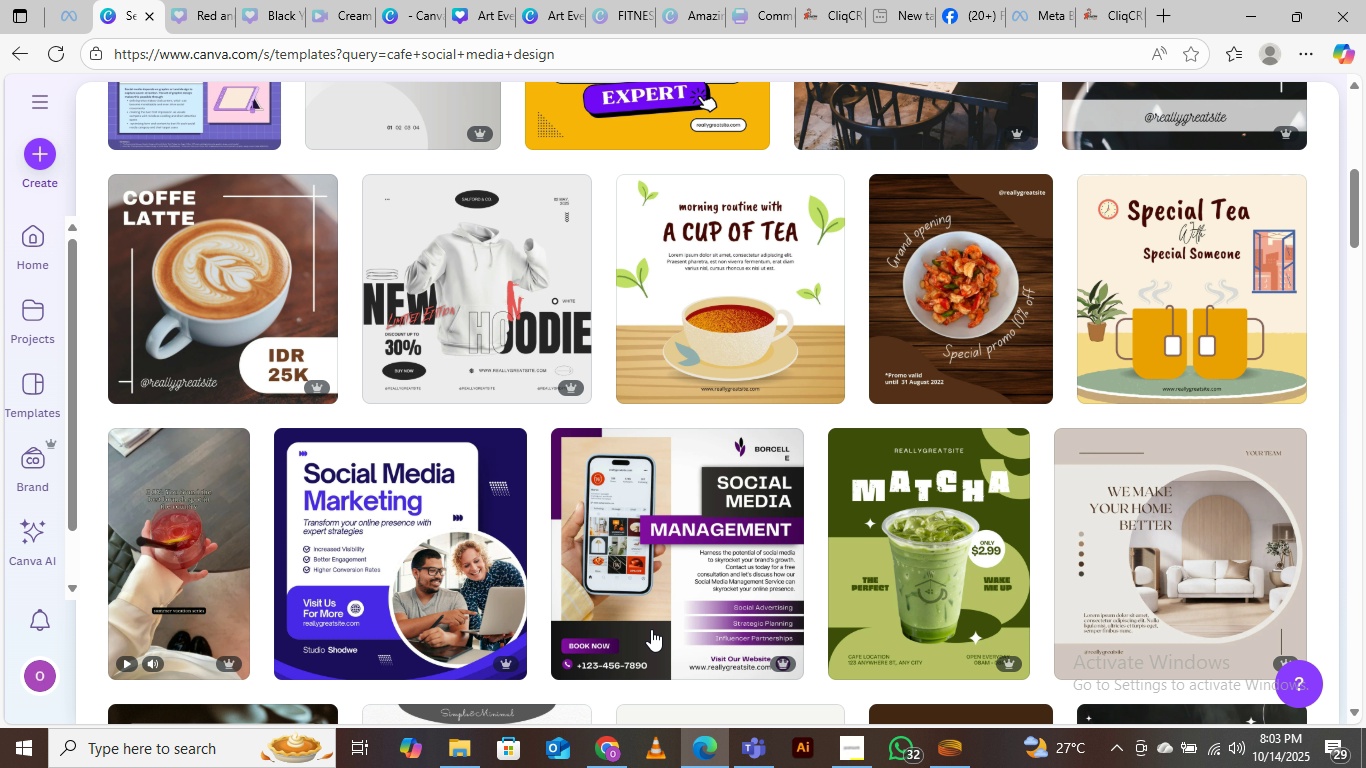 
scroll: coordinate [565, 496], scroll_direction: down, amount: 12.0
 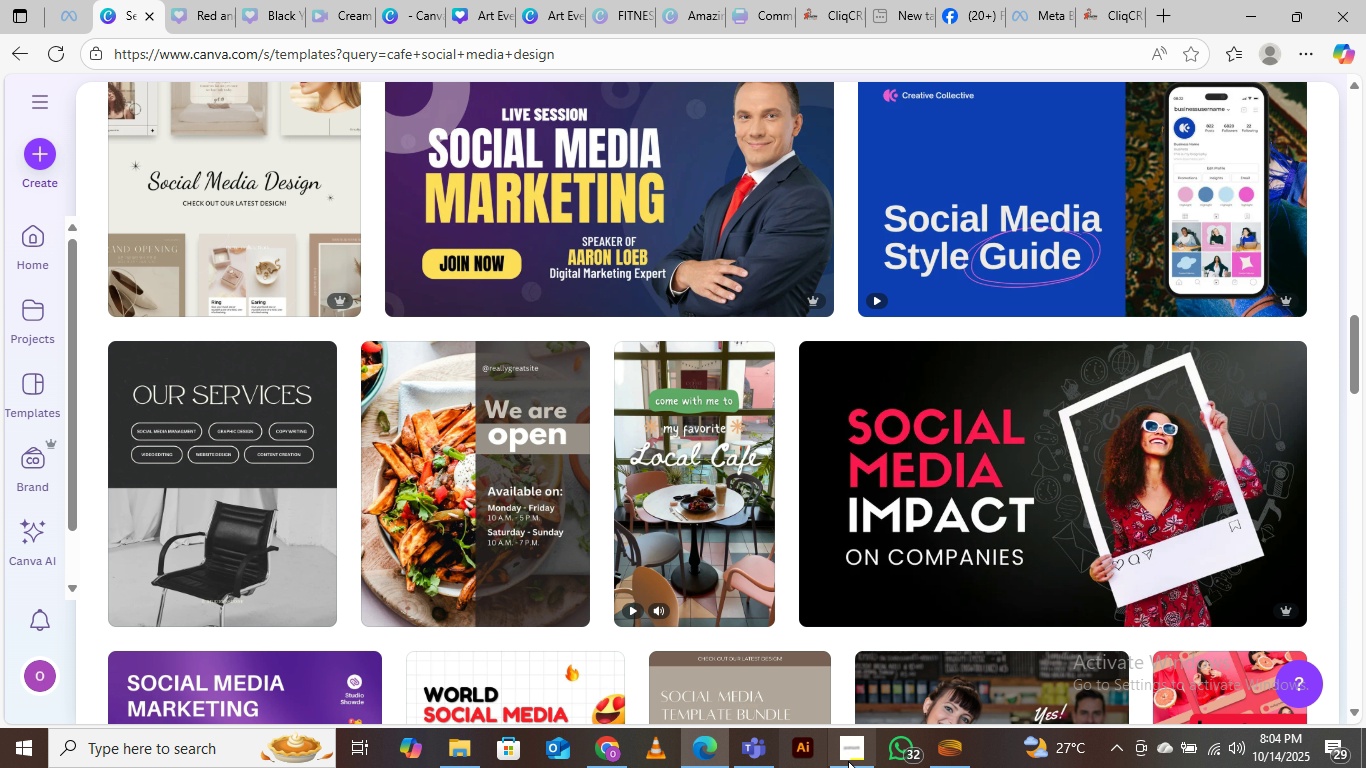 
left_click([856, 759])